 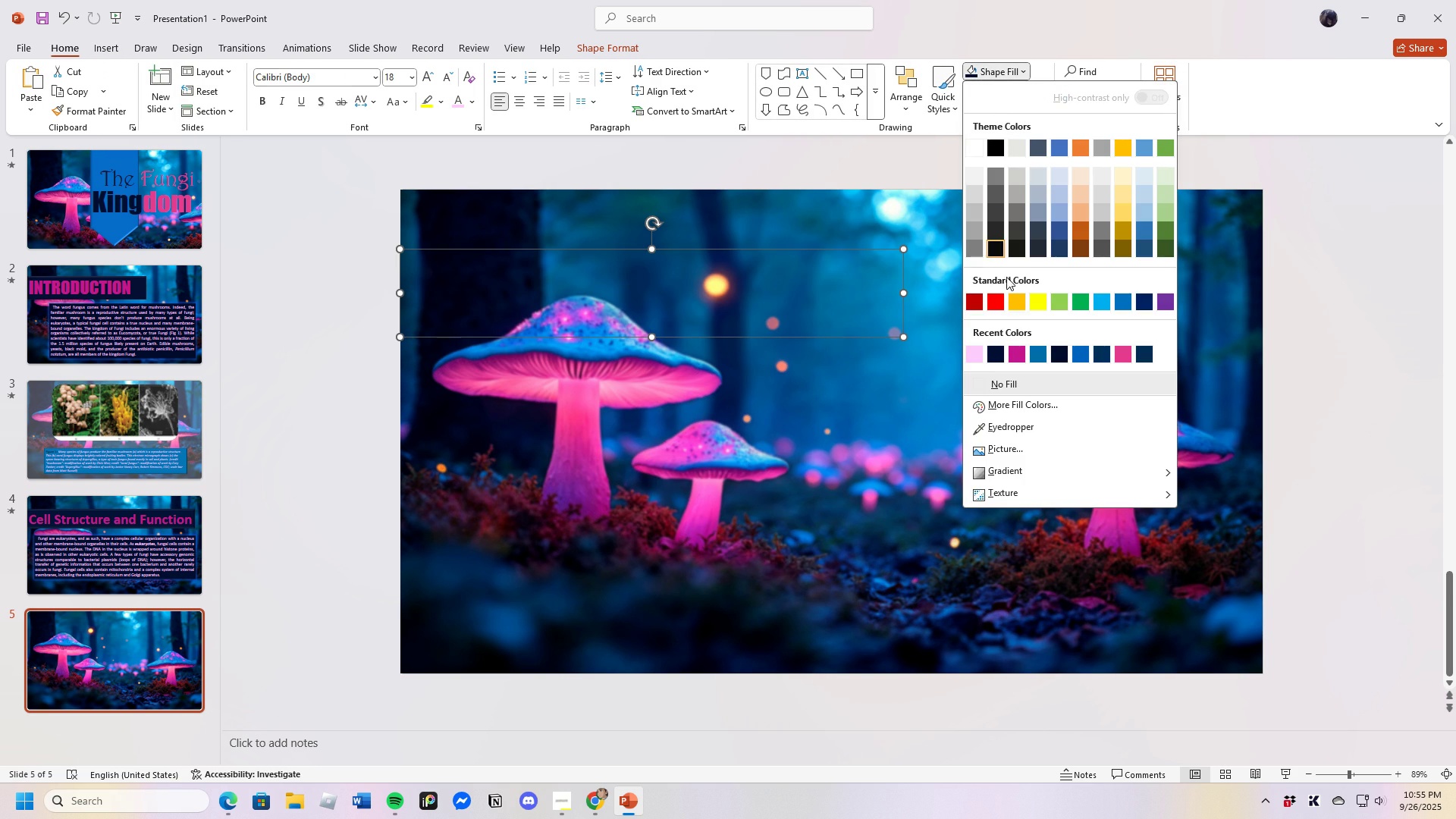 
left_click([996, 351])
 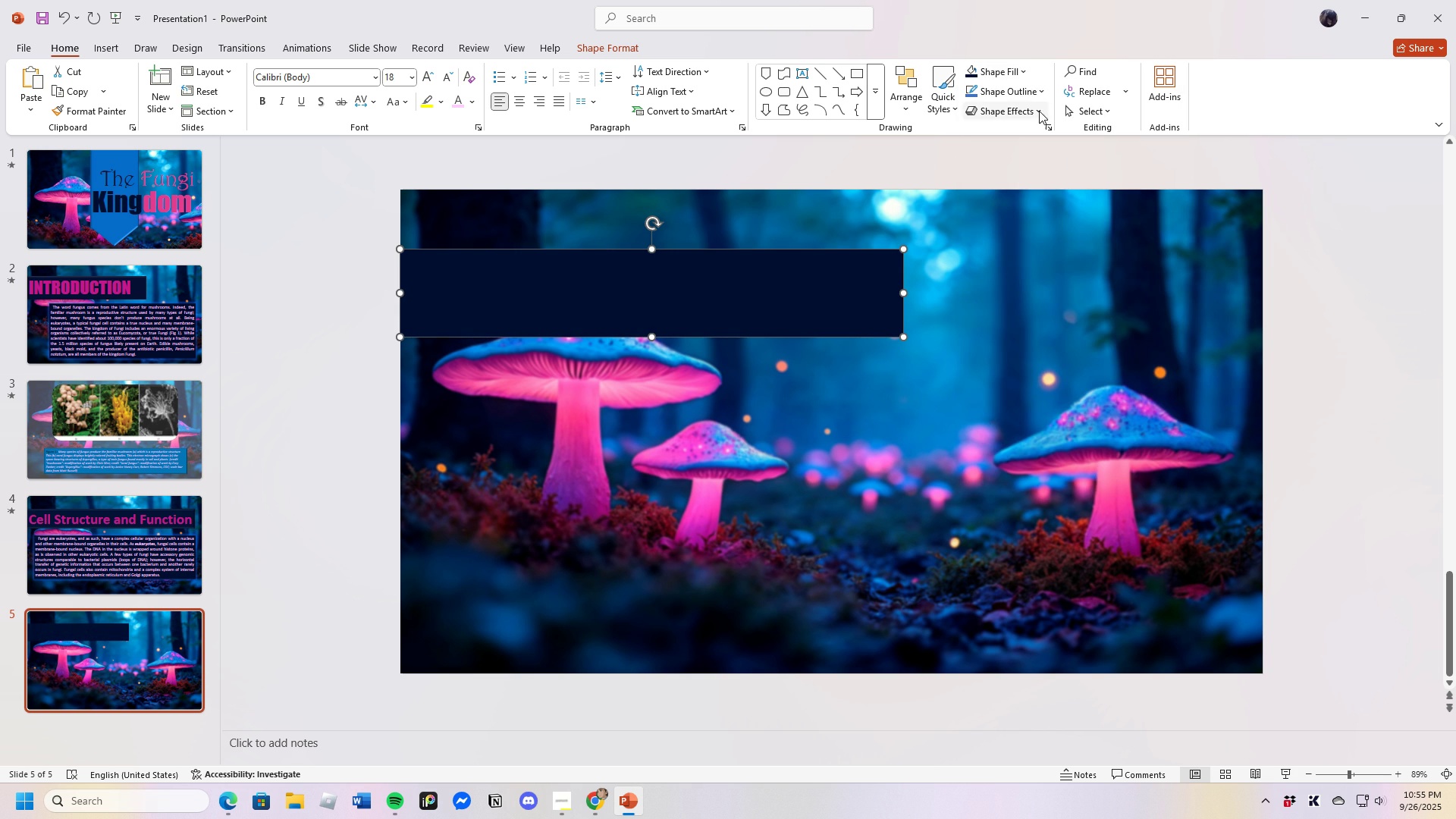 
left_click([1038, 110])
 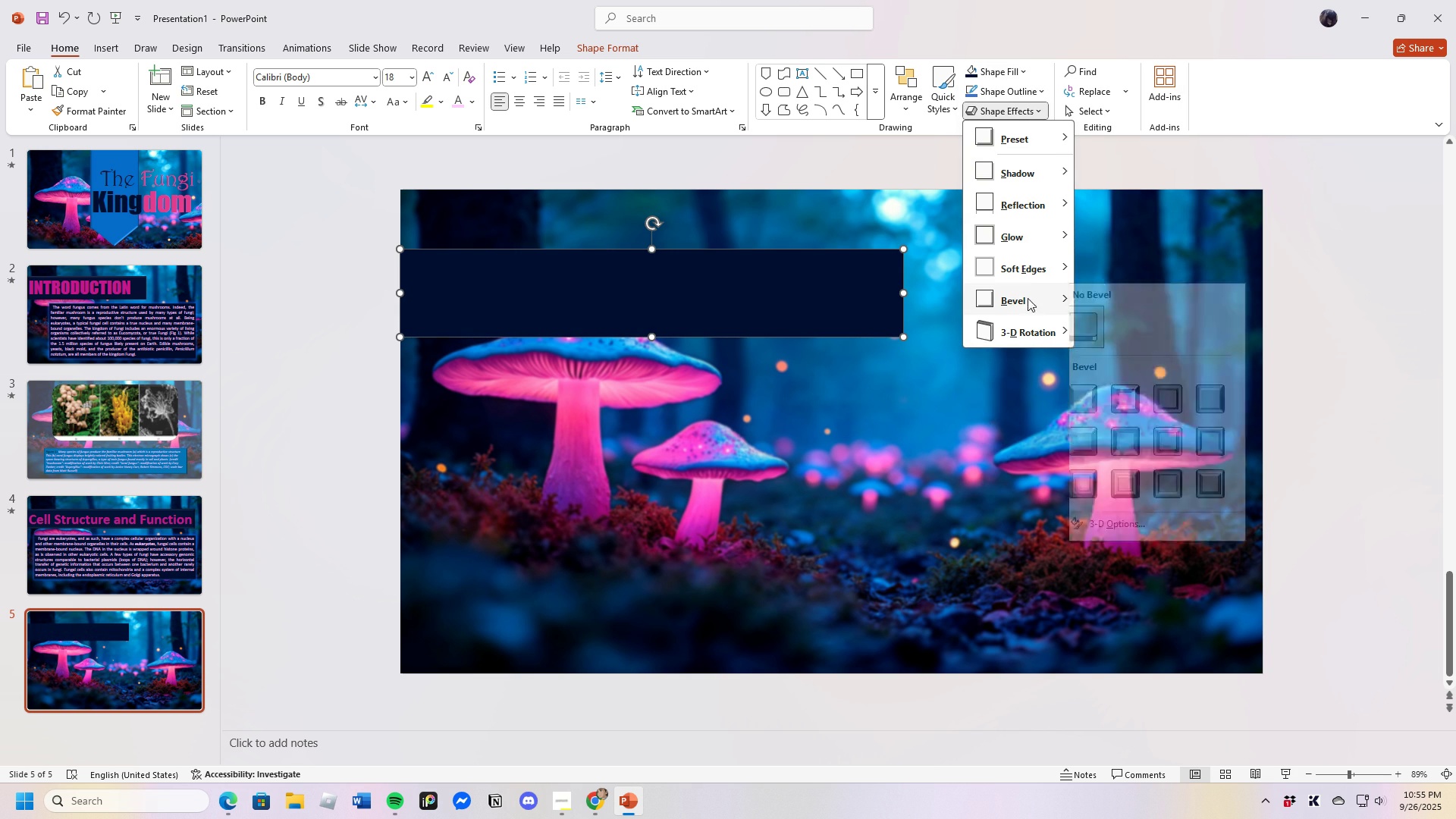 
left_click([1028, 302])
 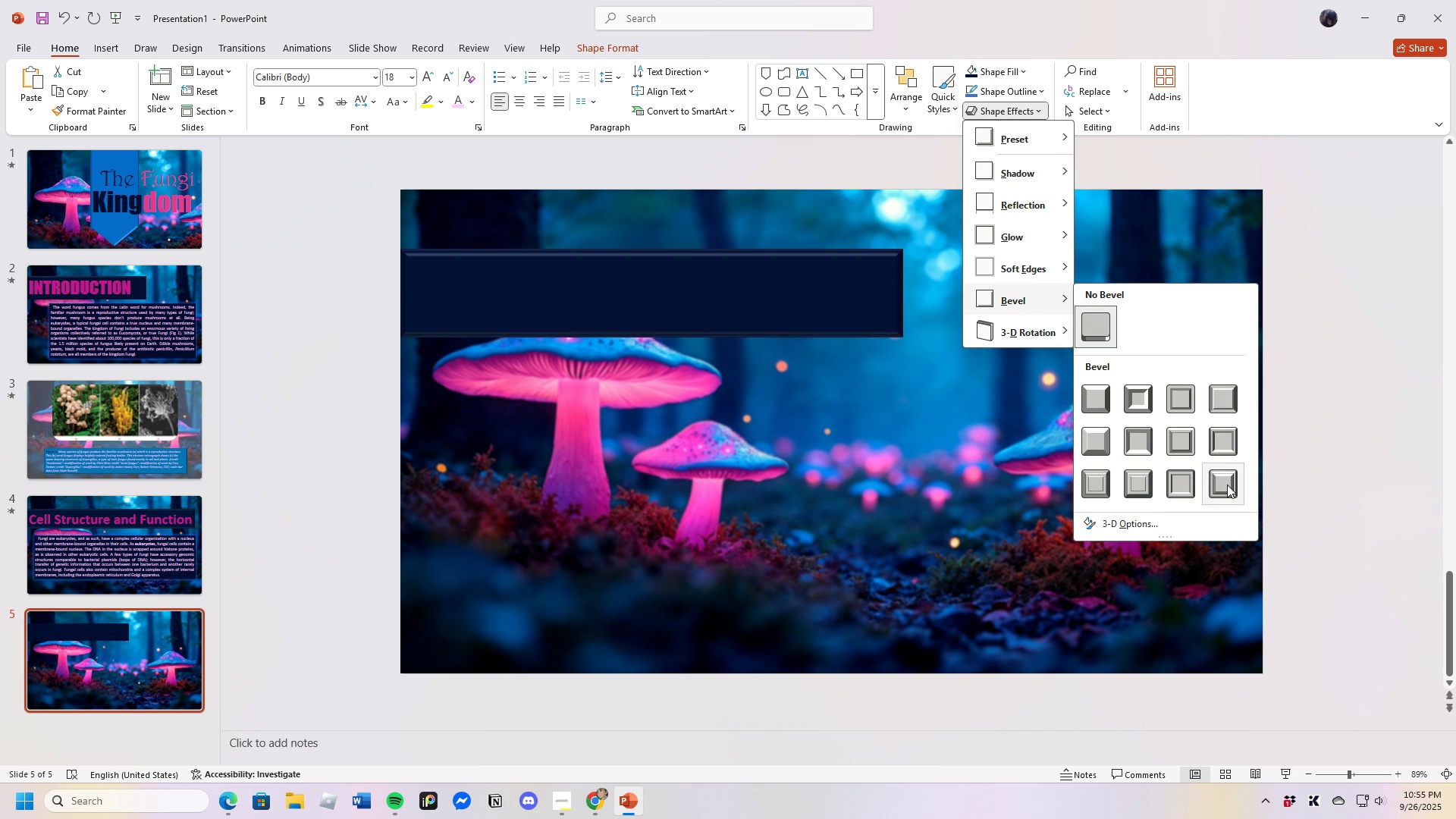 
left_click([1227, 485])
 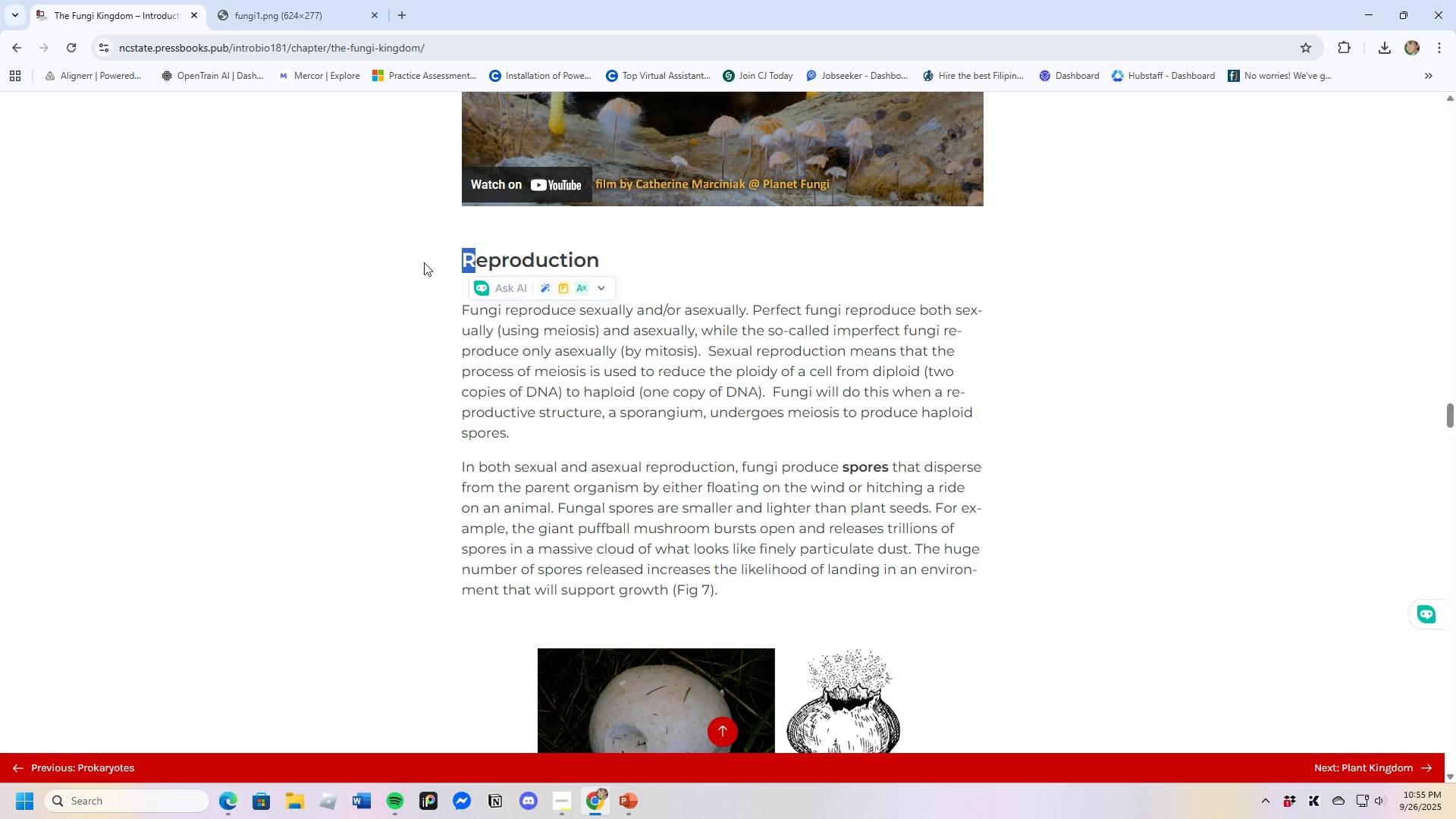 
left_click([449, 251])